 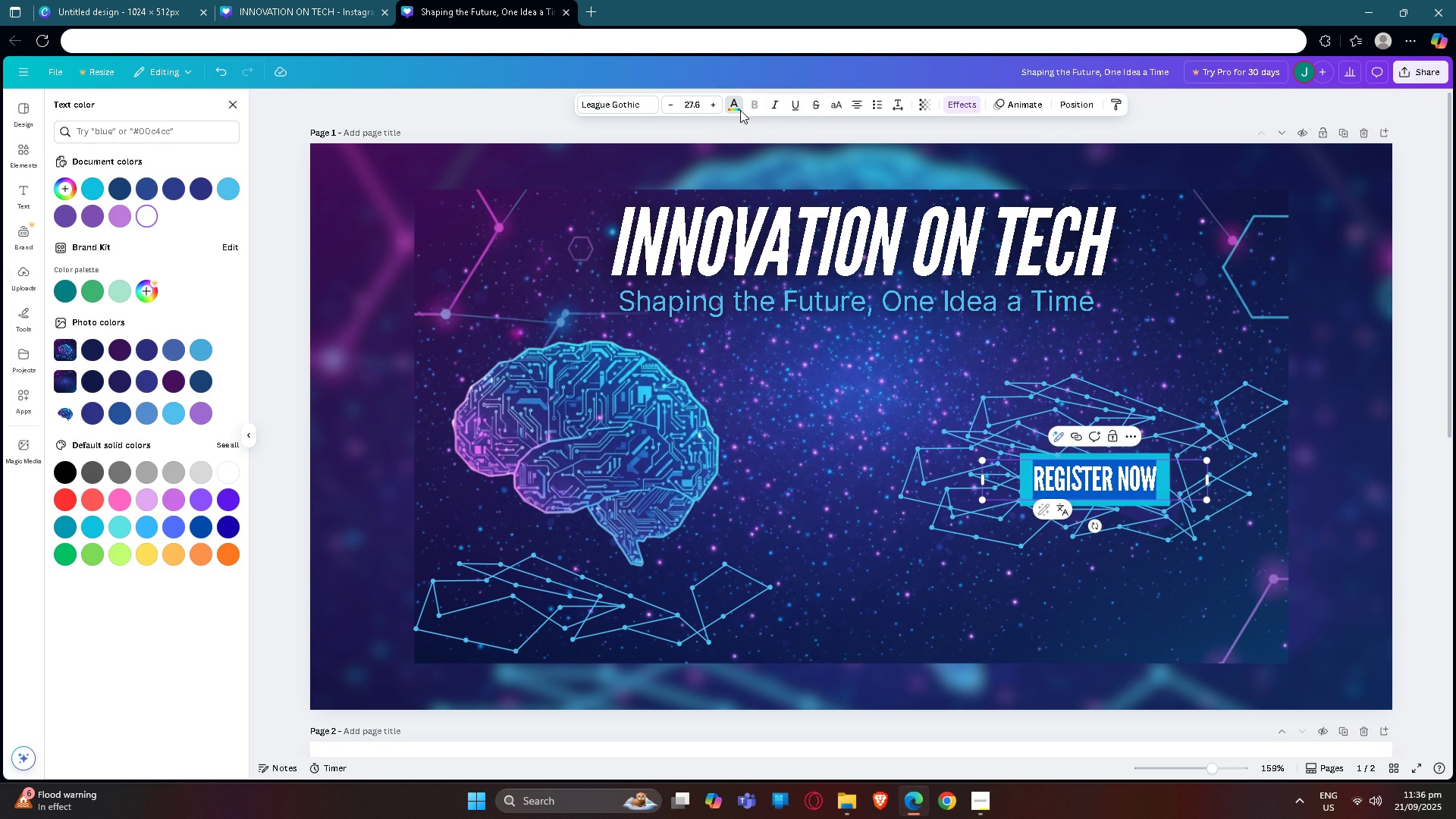 
left_click([149, 187])
 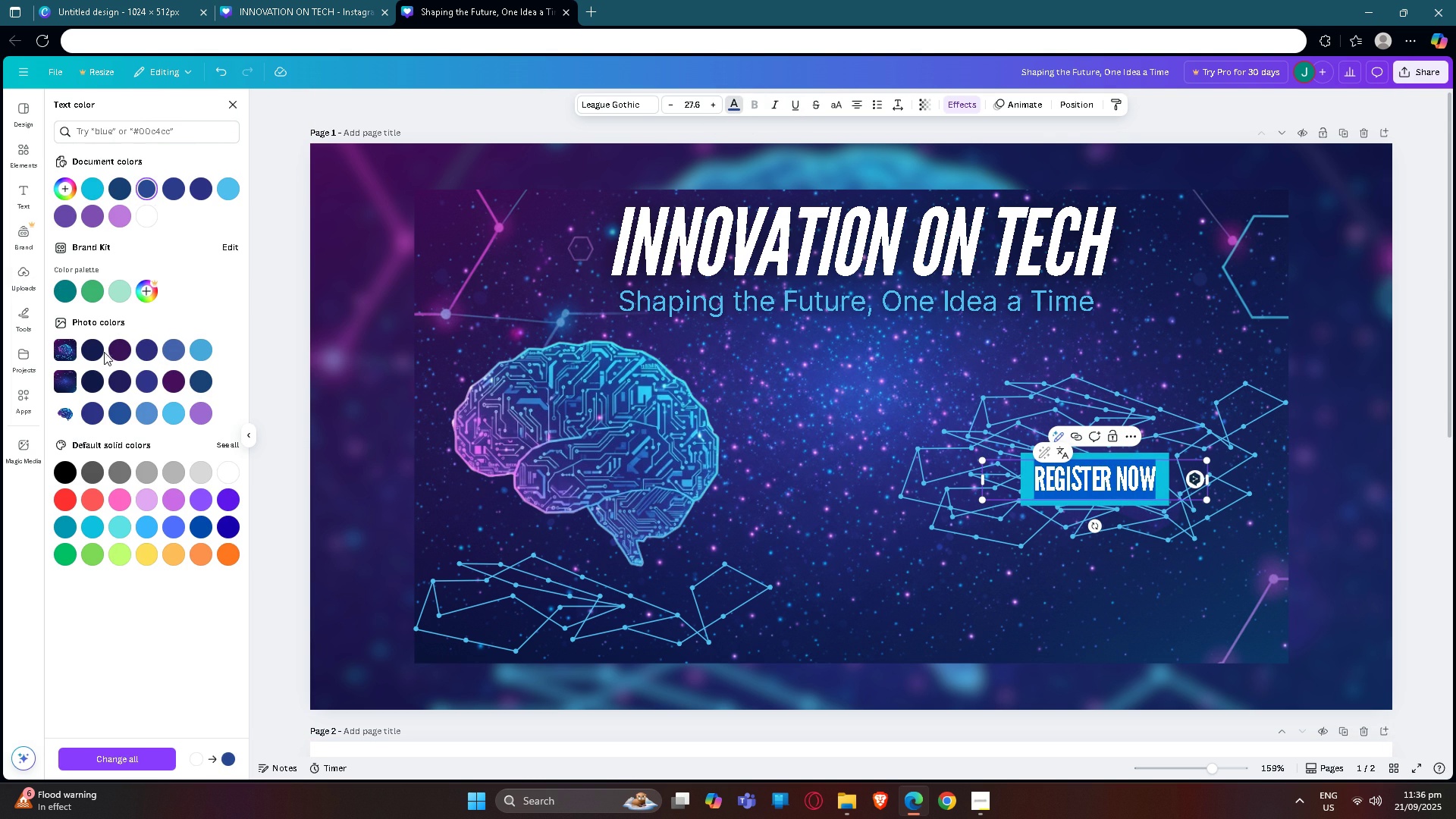 
left_click([89, 349])
 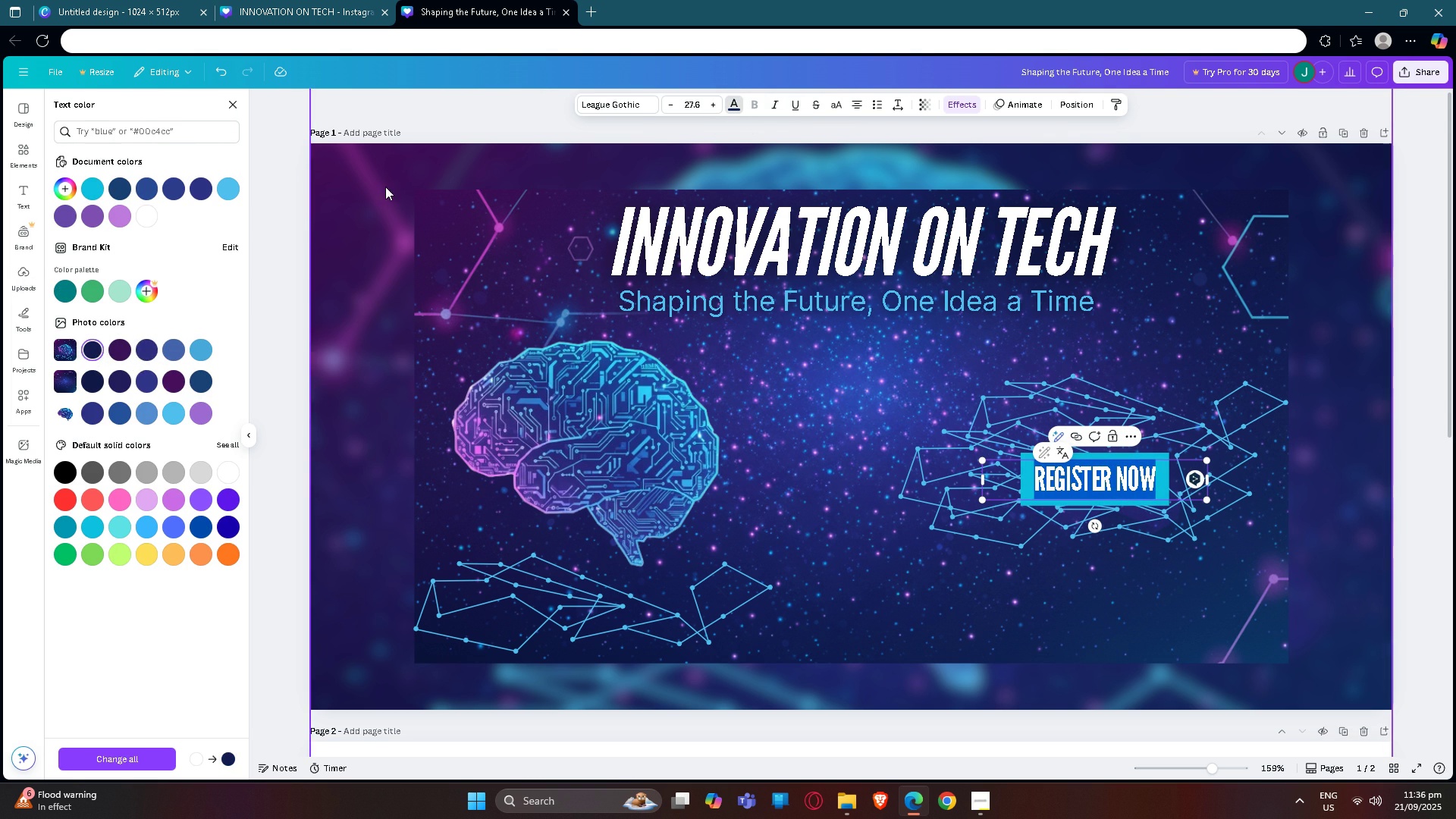 
left_click([422, 185])
 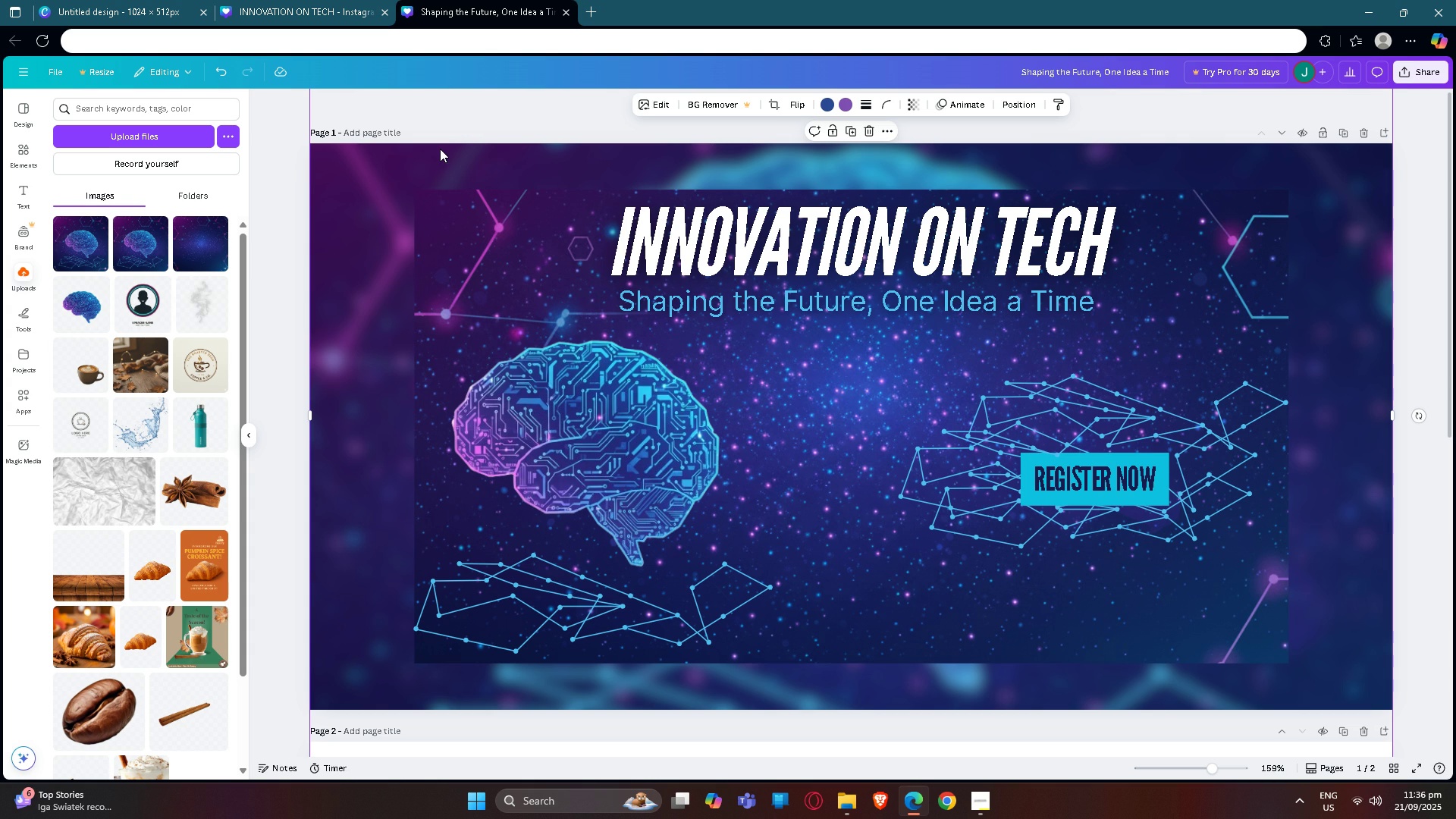 
left_click([440, 149])
 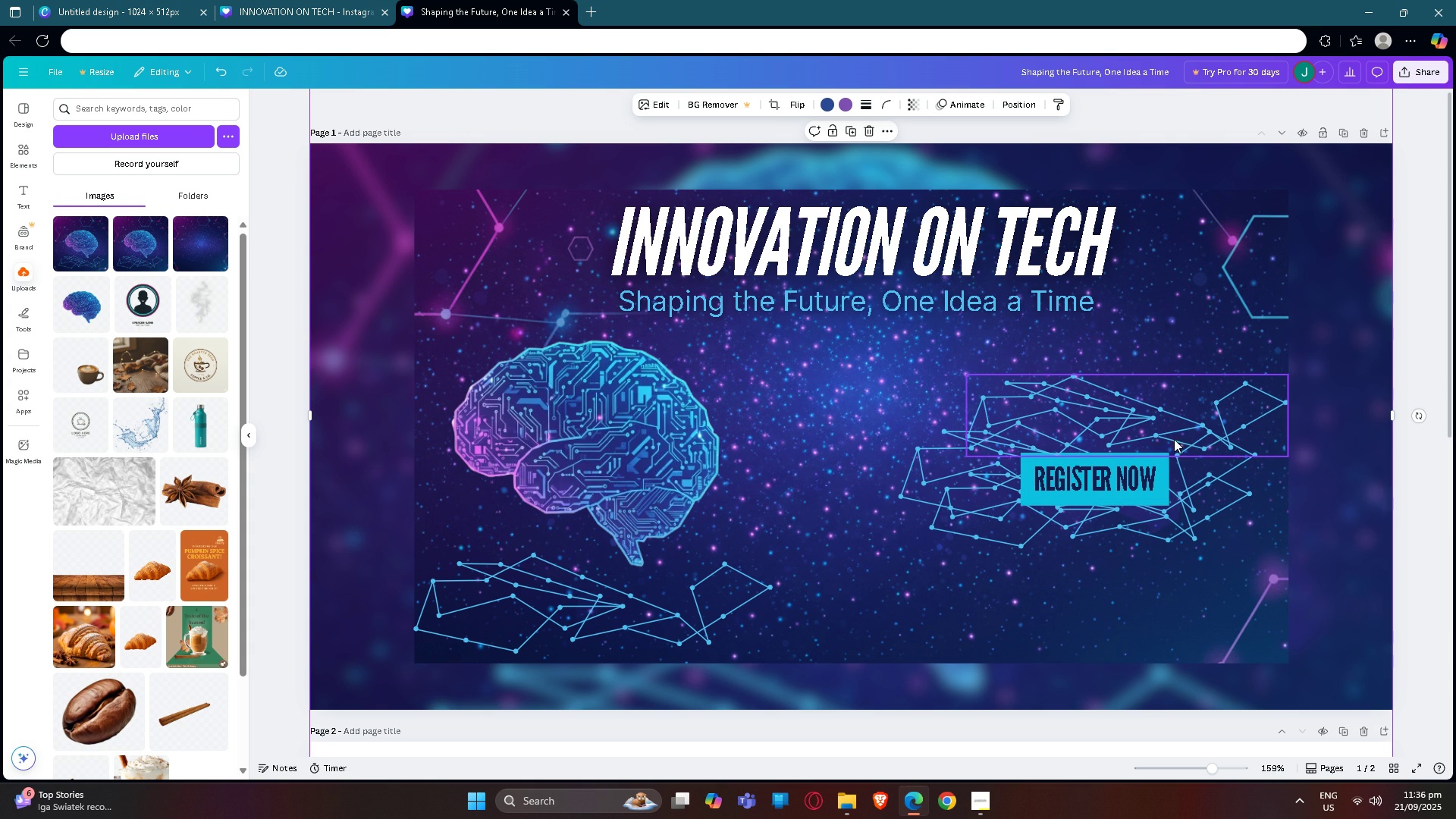 
left_click([1234, 396])